 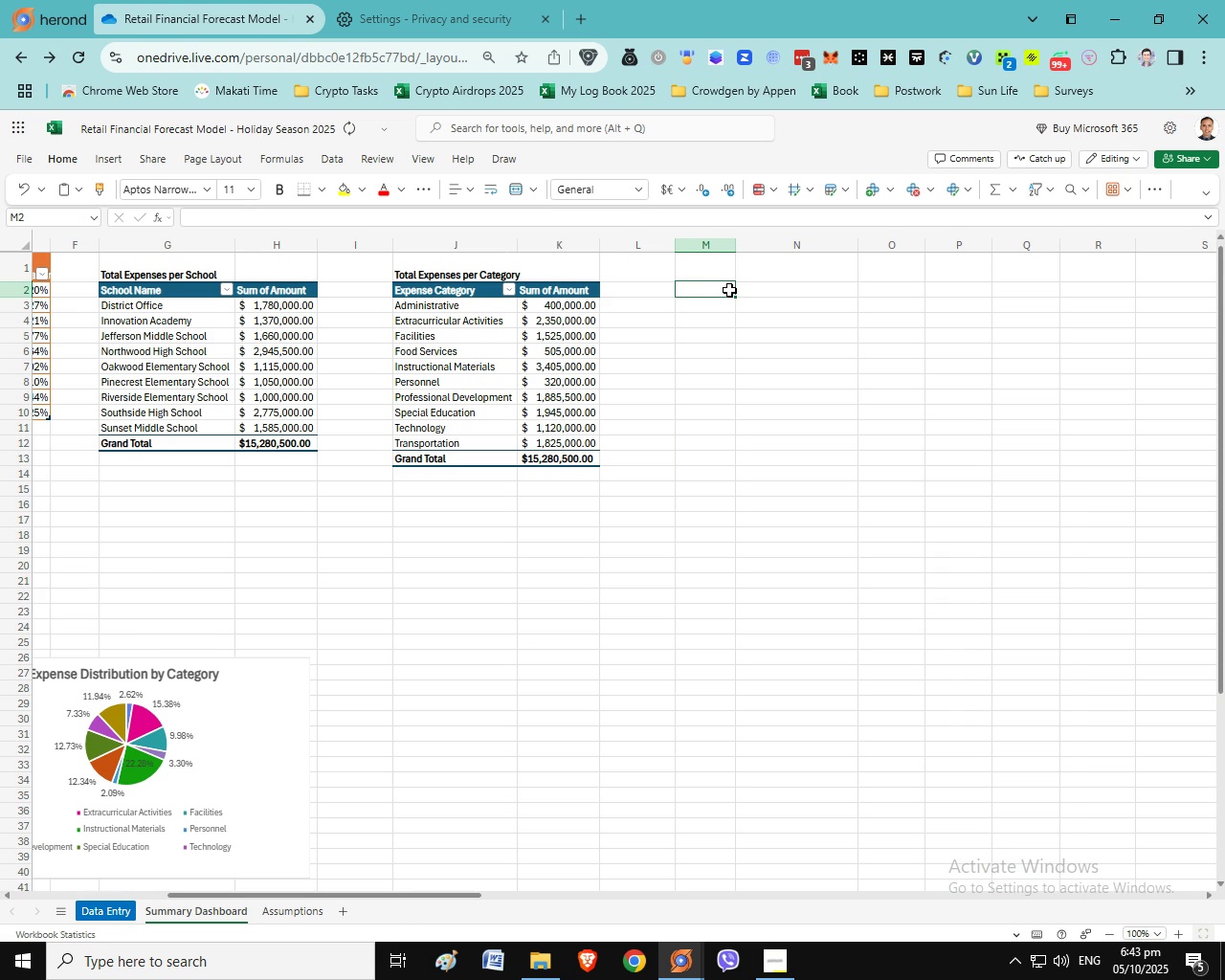 
scroll: coordinate [861, 370], scroll_direction: none, amount: 0.0
 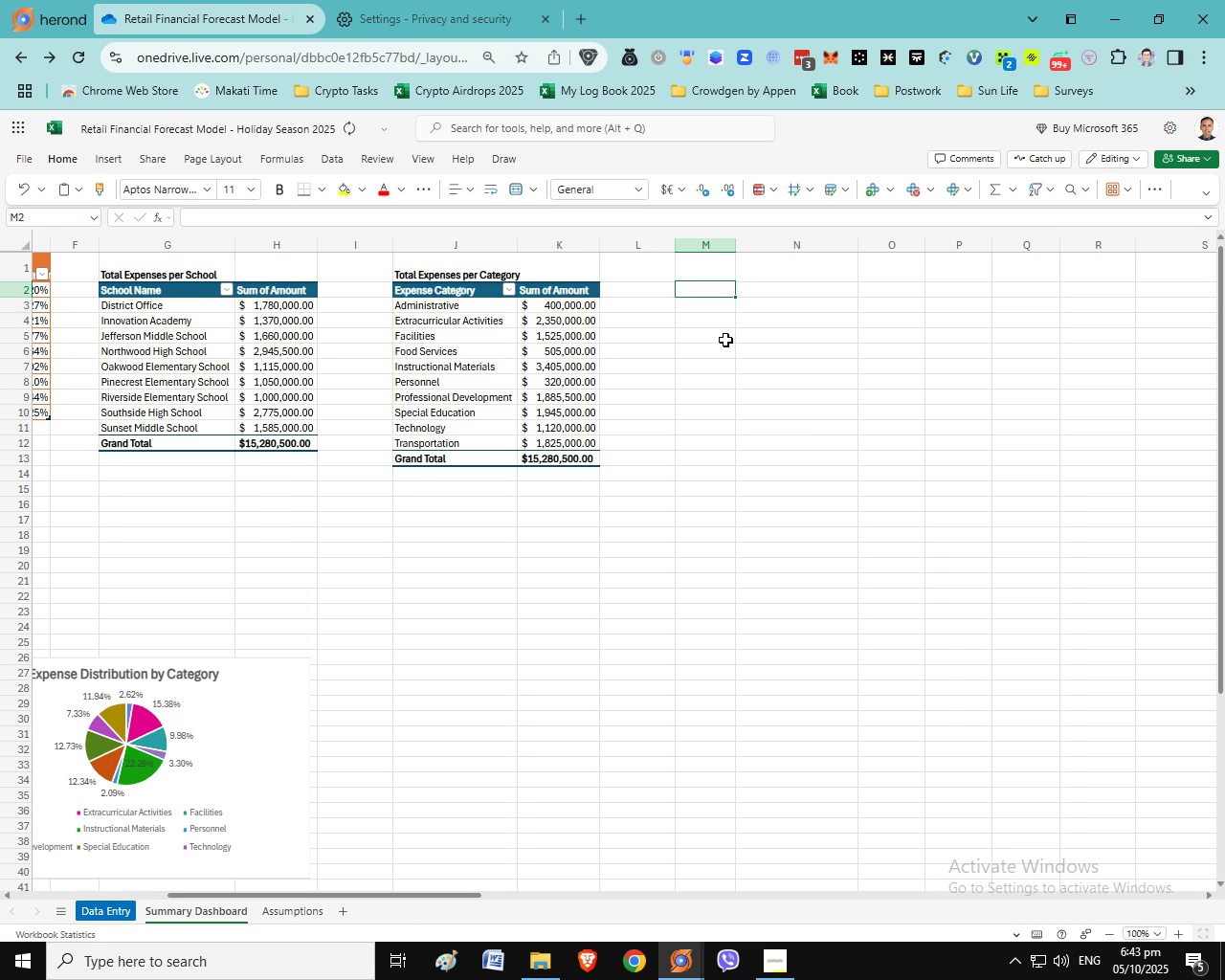 
scroll: coordinate [725, 340], scroll_direction: up, amount: 1.0
 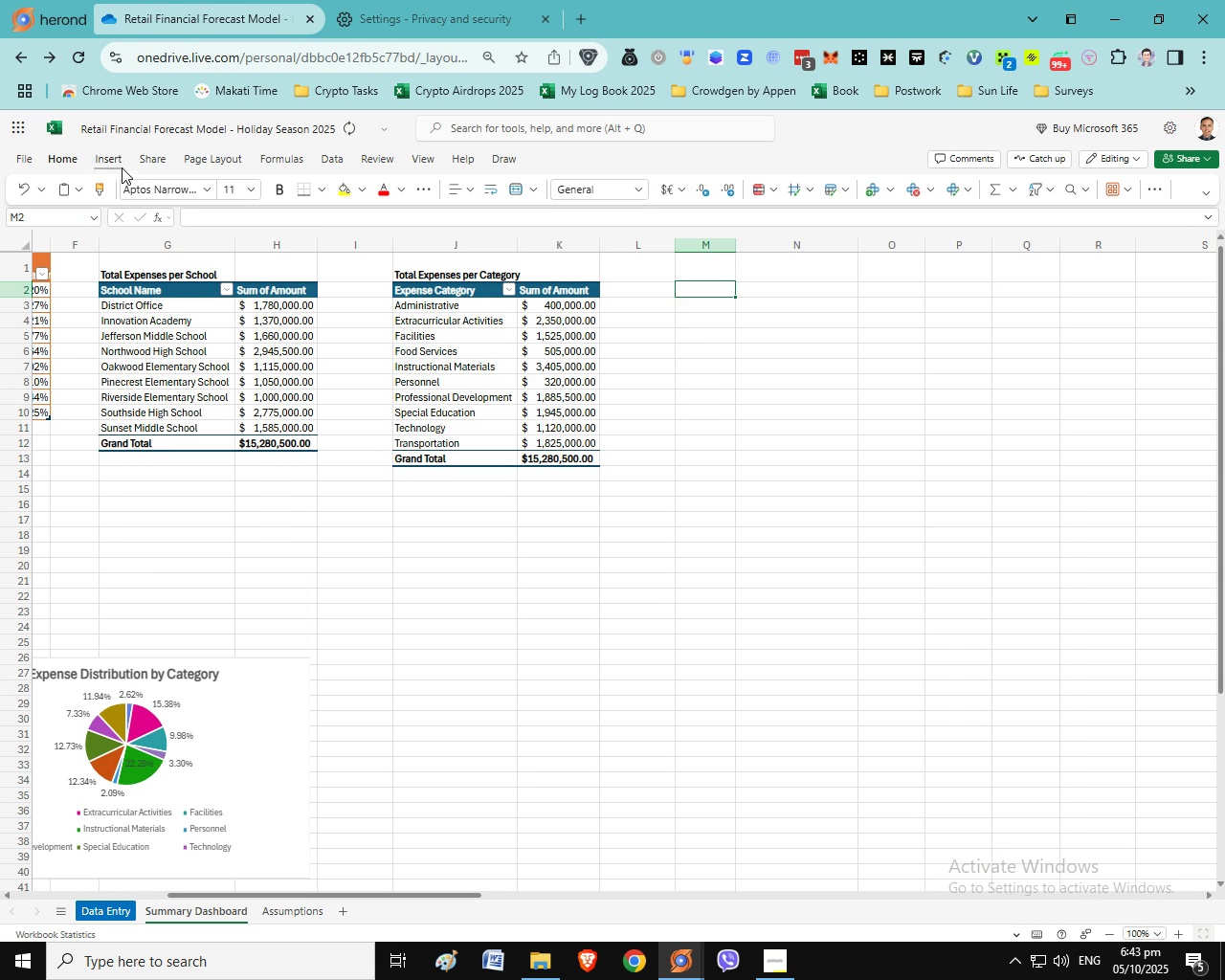 
left_click([122, 167])
 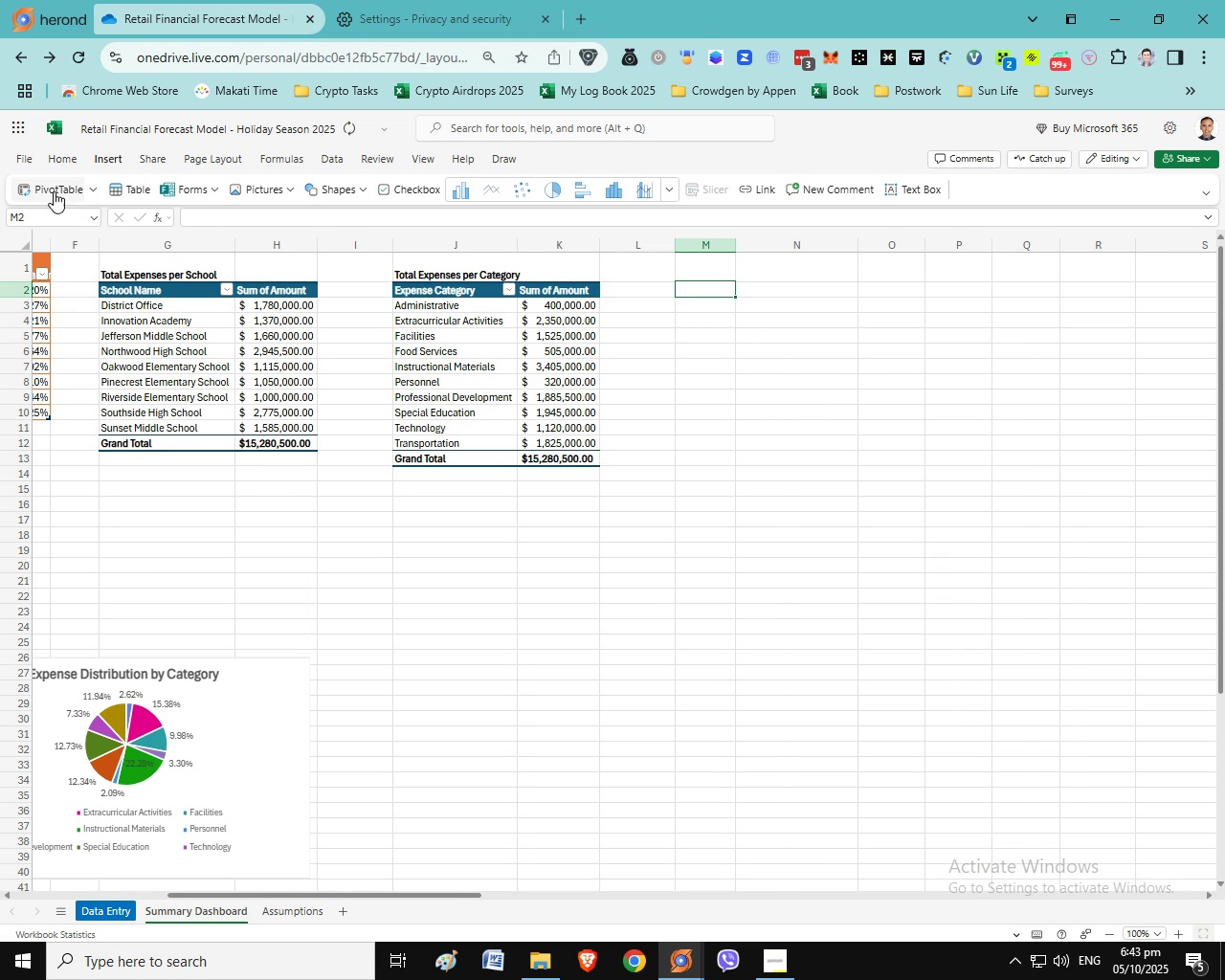 
left_click([54, 191])
 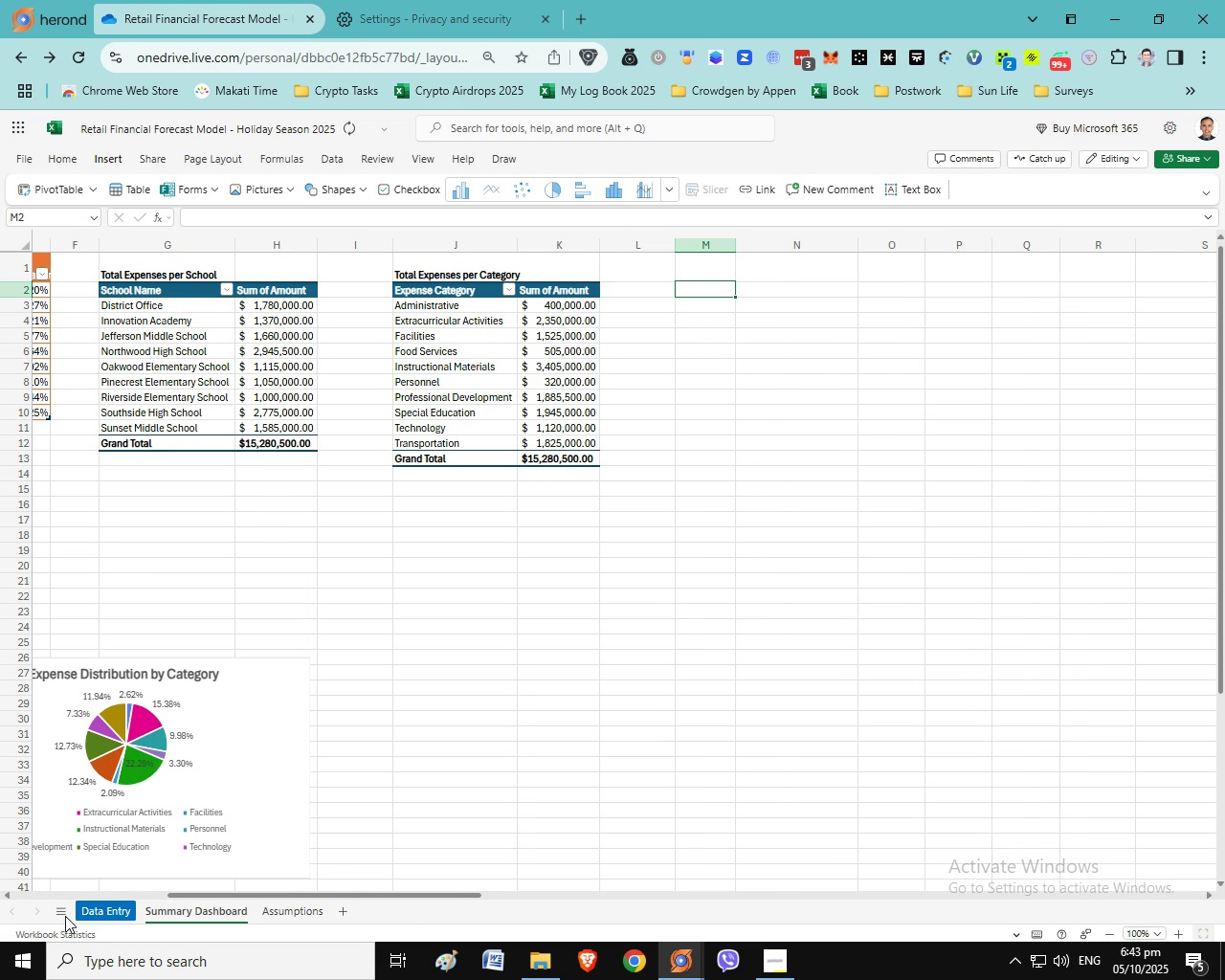 
left_click([103, 913])